 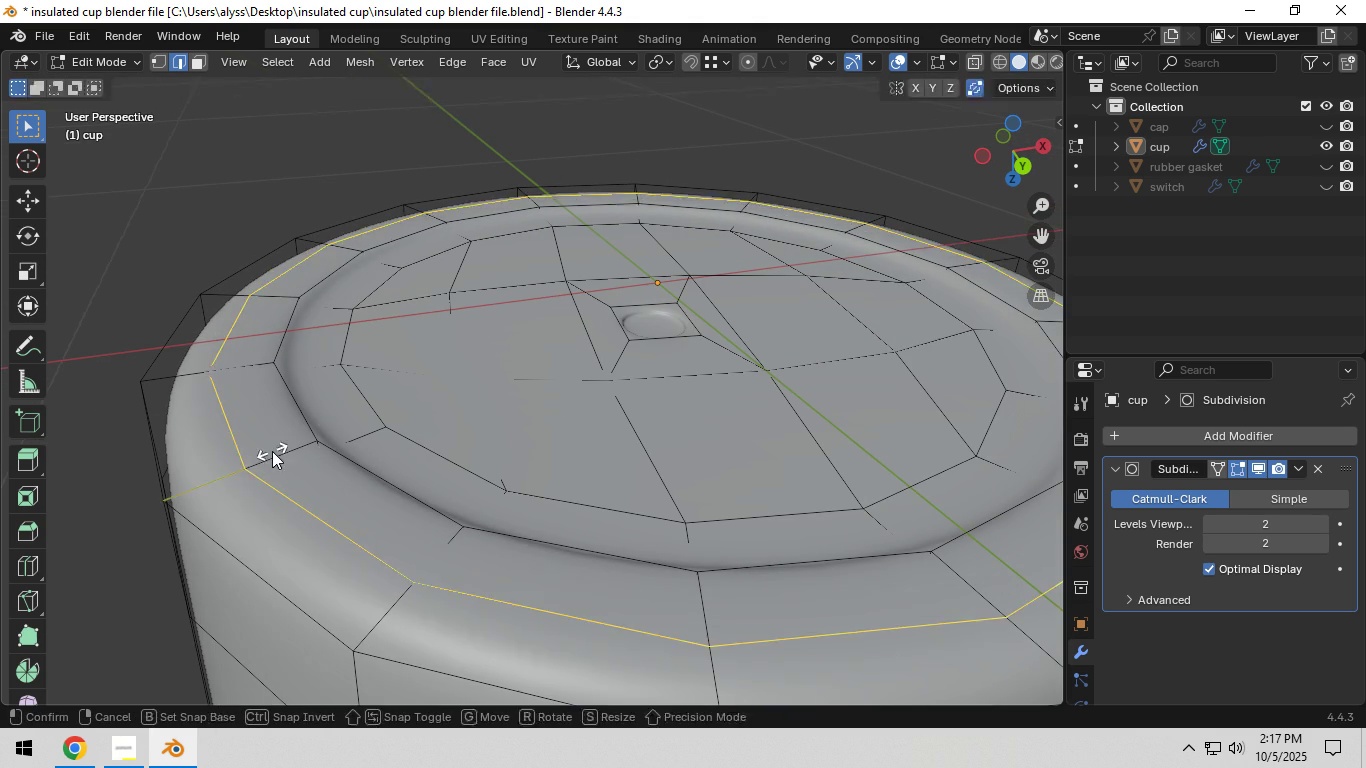 
left_click([272, 451])
 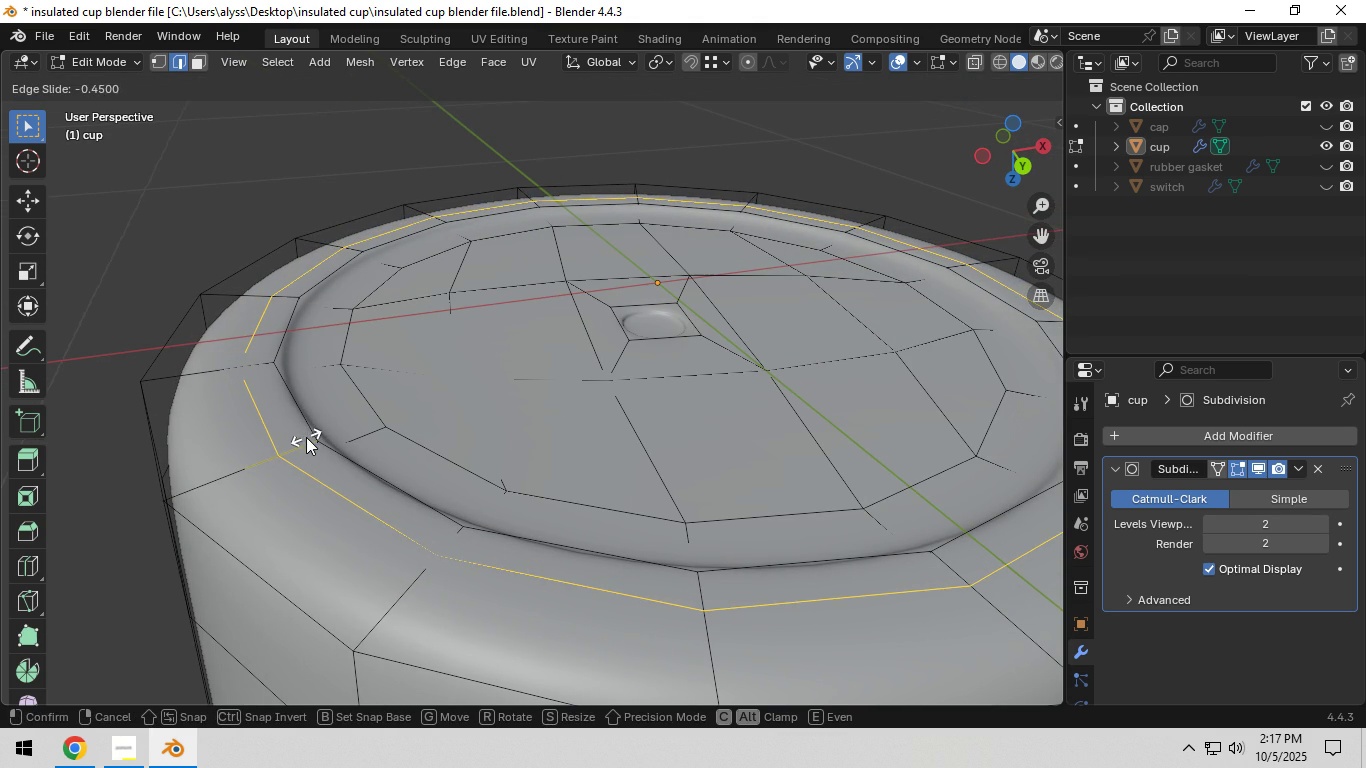 
left_click([306, 437])
 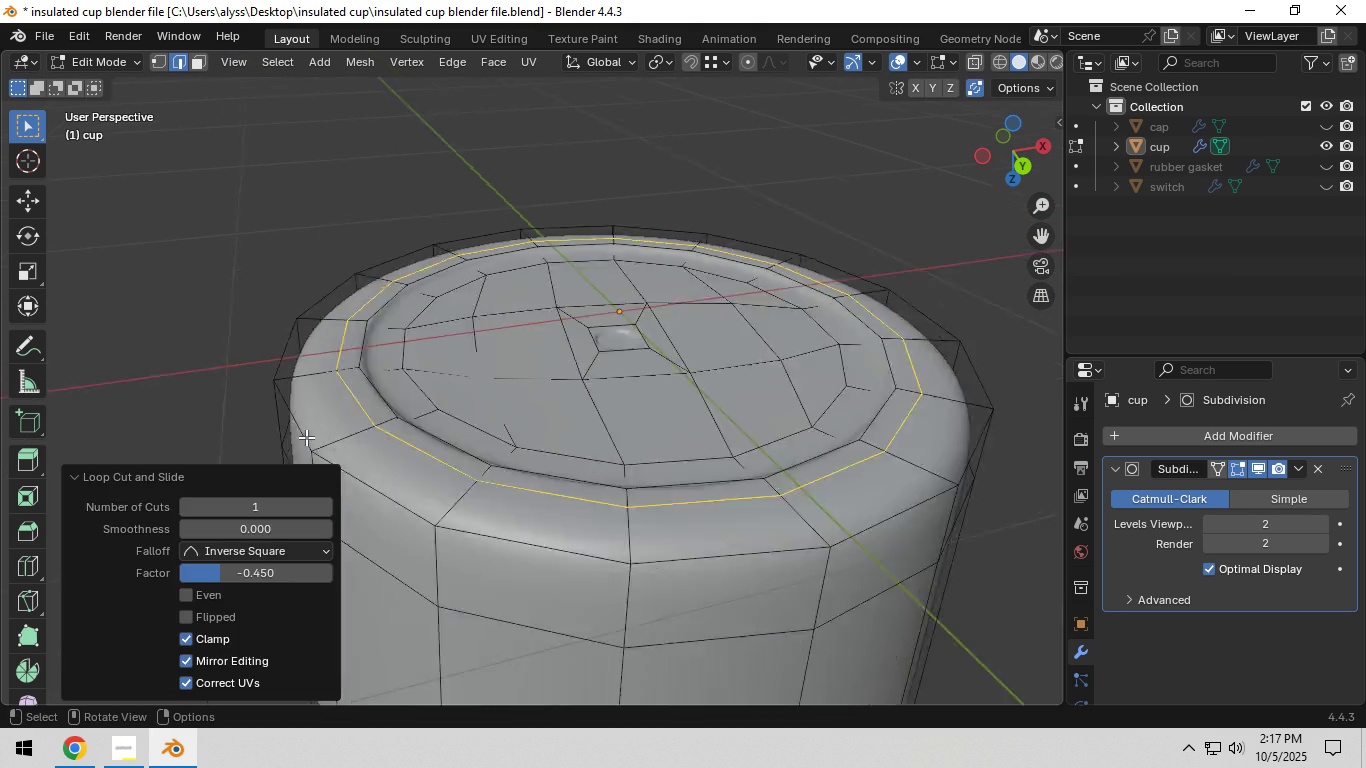 
scroll: coordinate [306, 437], scroll_direction: down, amount: 3.0
 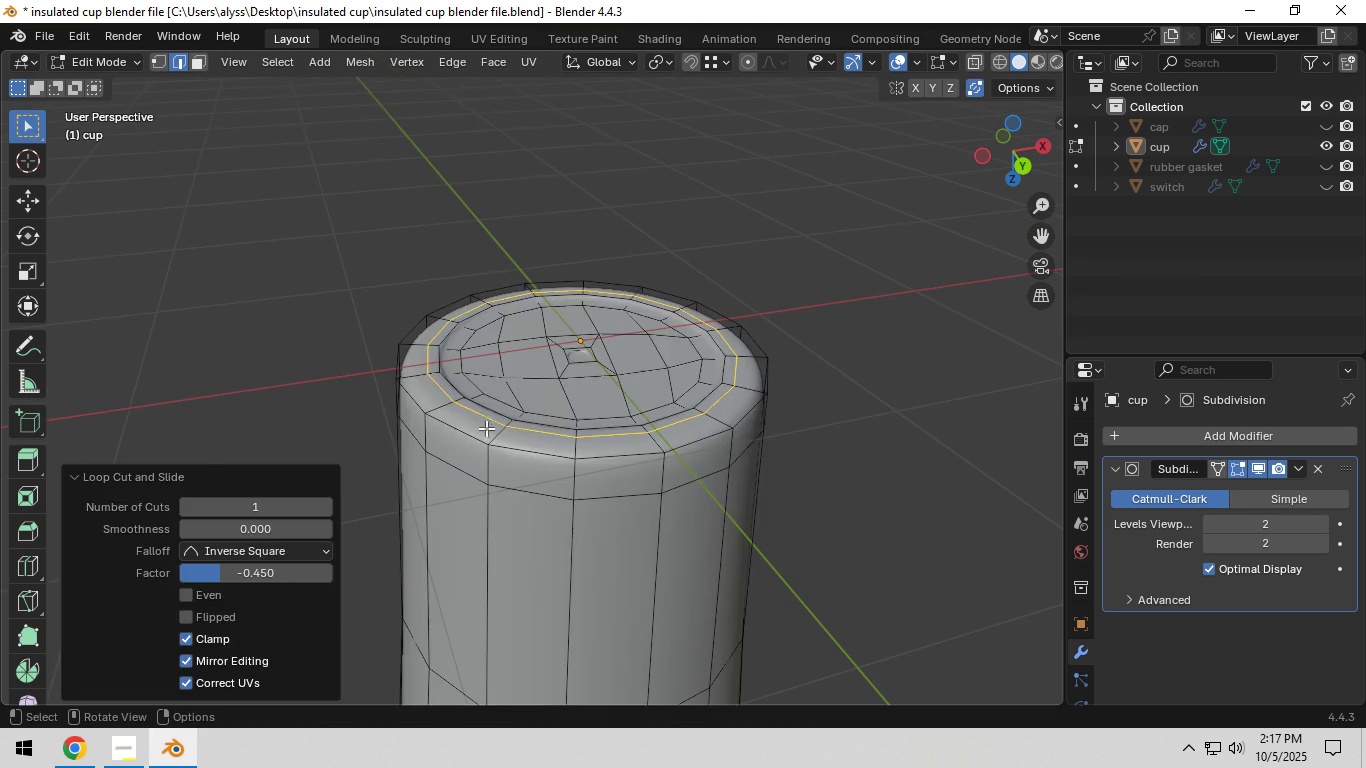 
key(Tab)
 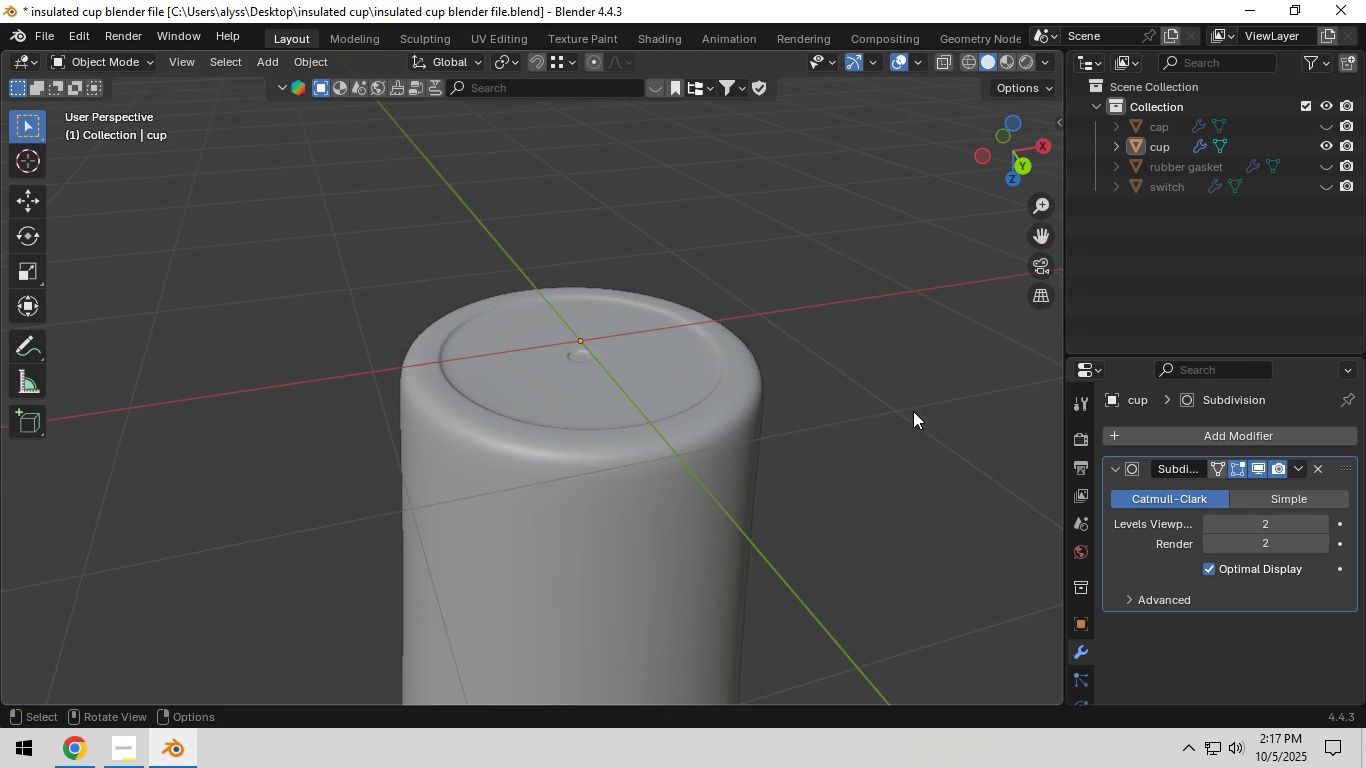 
left_click([913, 411])
 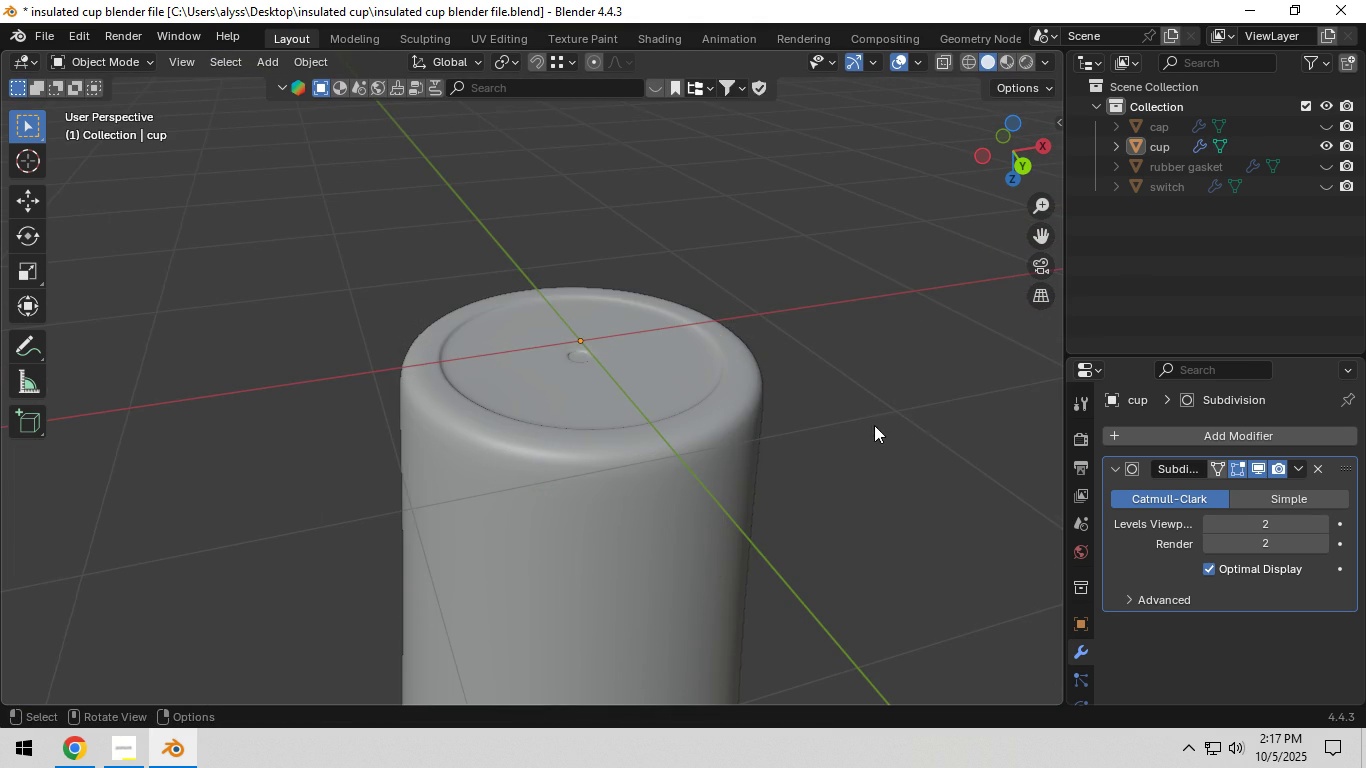 
scroll: coordinate [866, 431], scroll_direction: down, amount: 3.0
 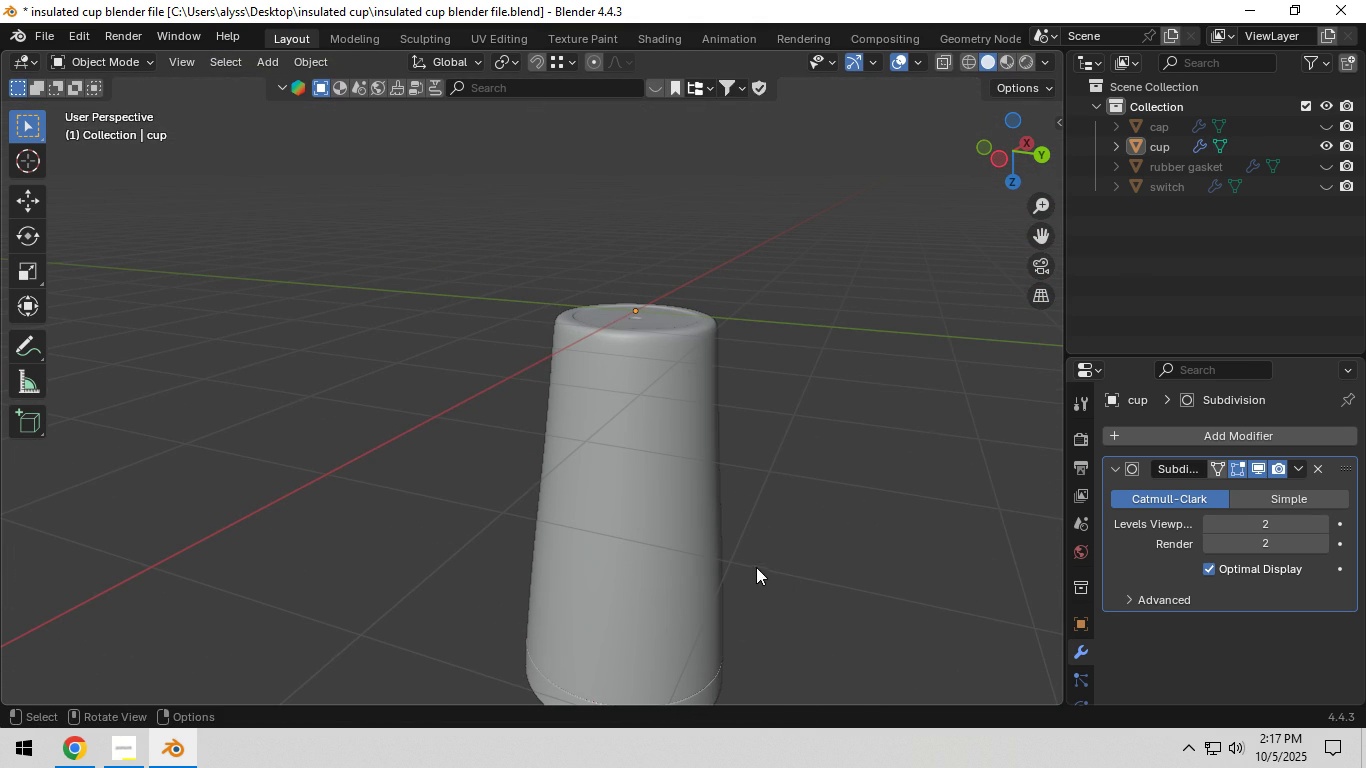 
left_click([678, 459])